 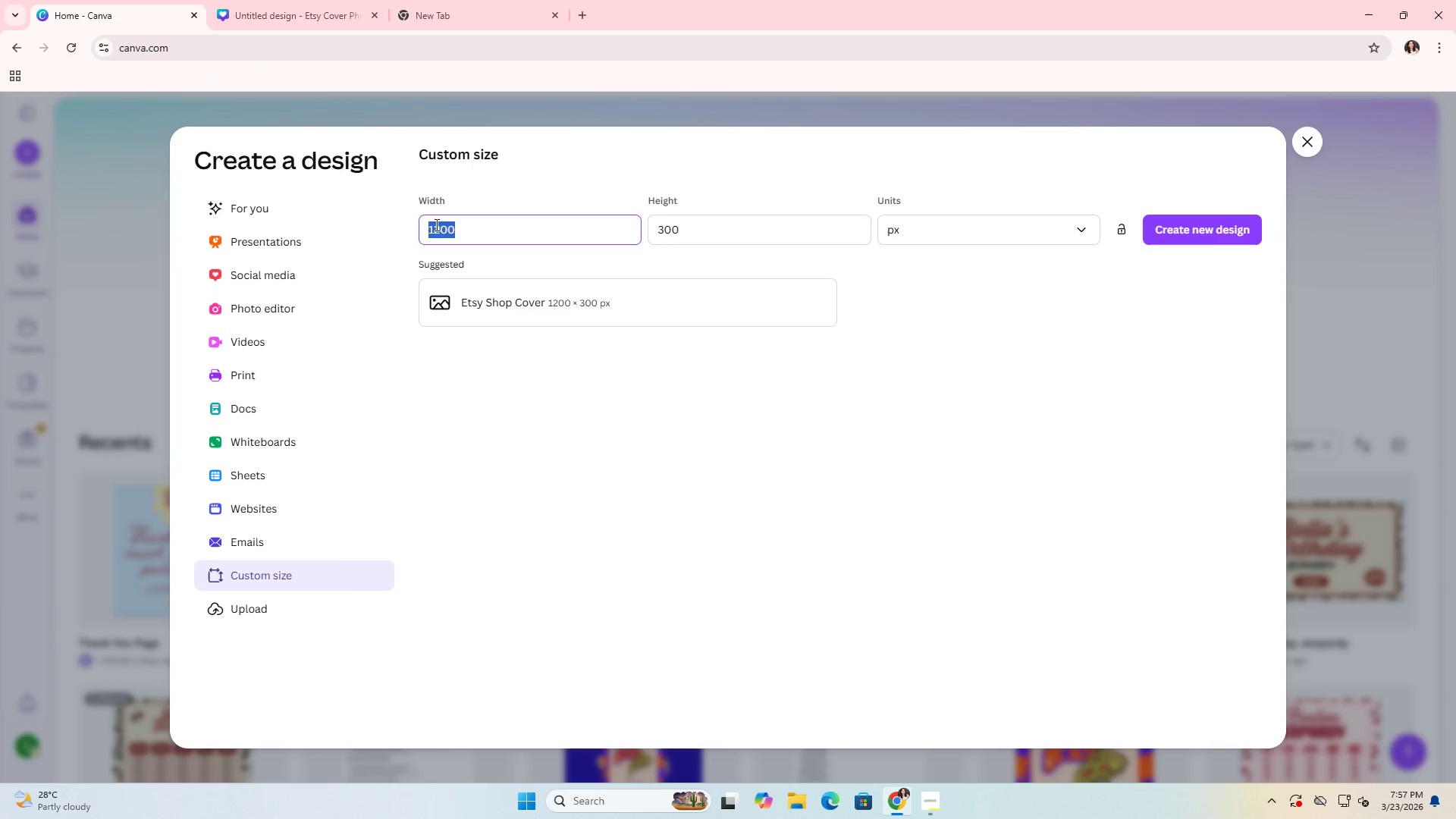 
double_click([440, 224])
 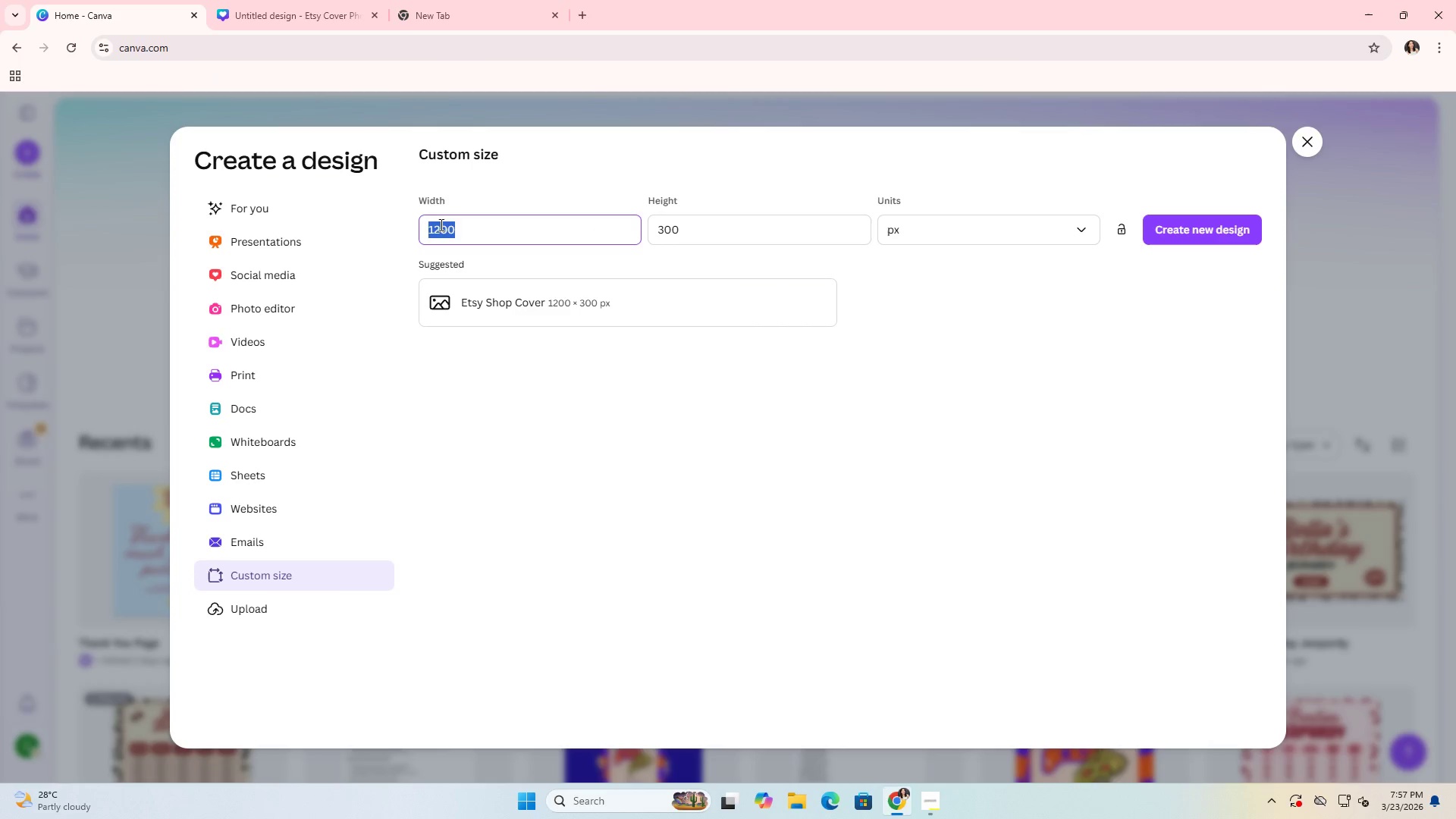 
triple_click([440, 224])
 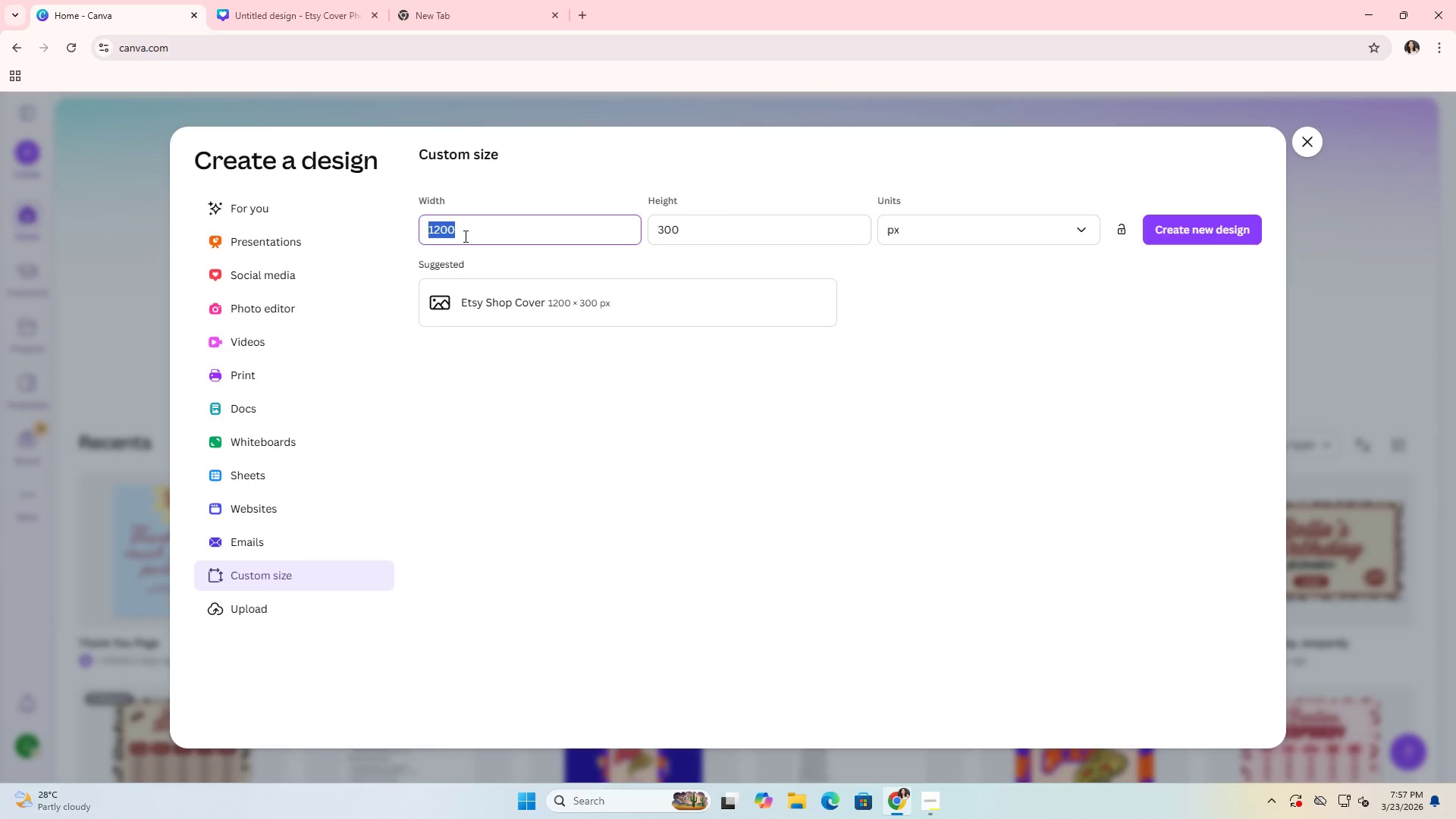 
left_click_drag(start_coordinate=[465, 231], to_coordinate=[404, 221])
 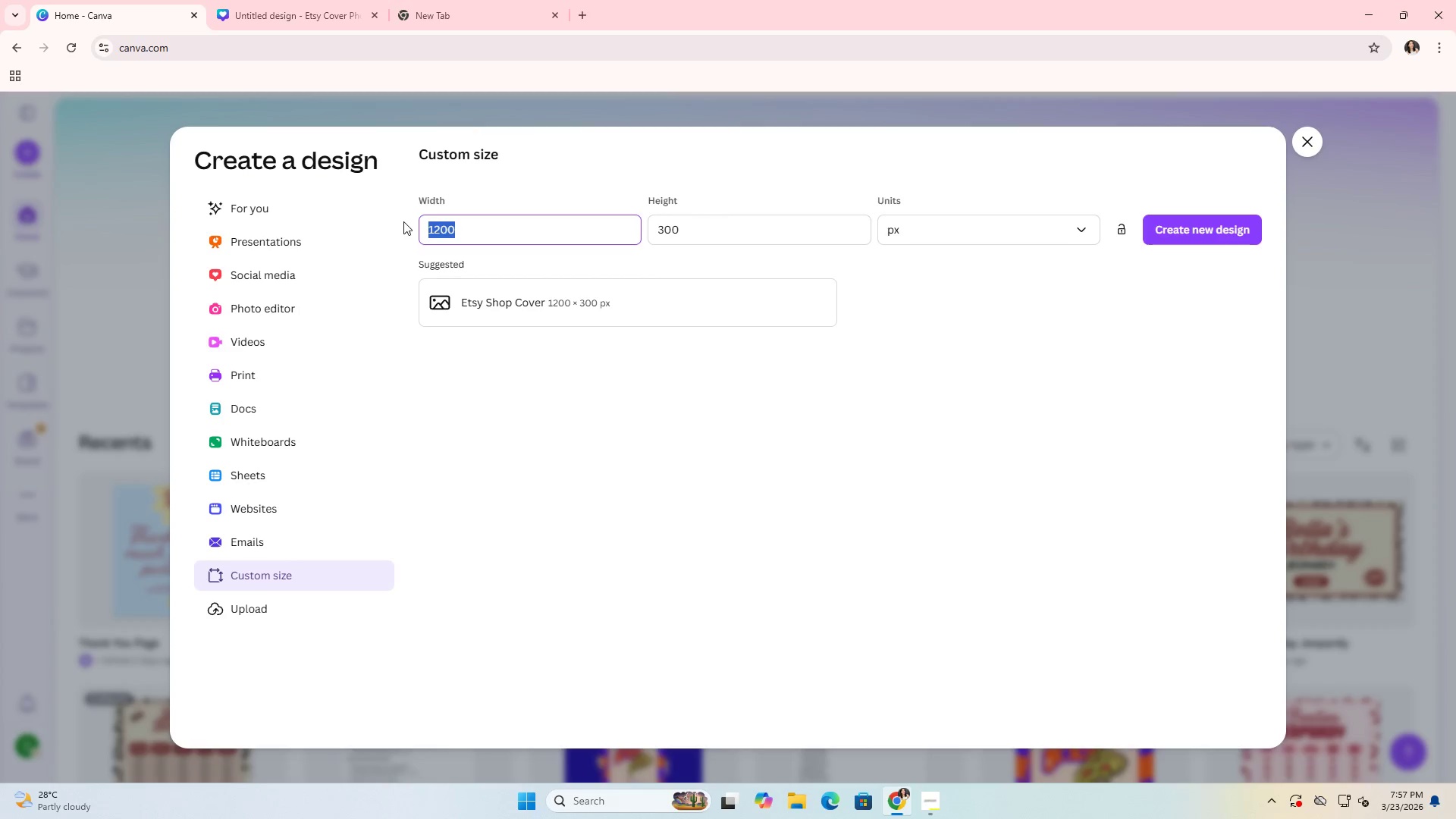 
type(500)
 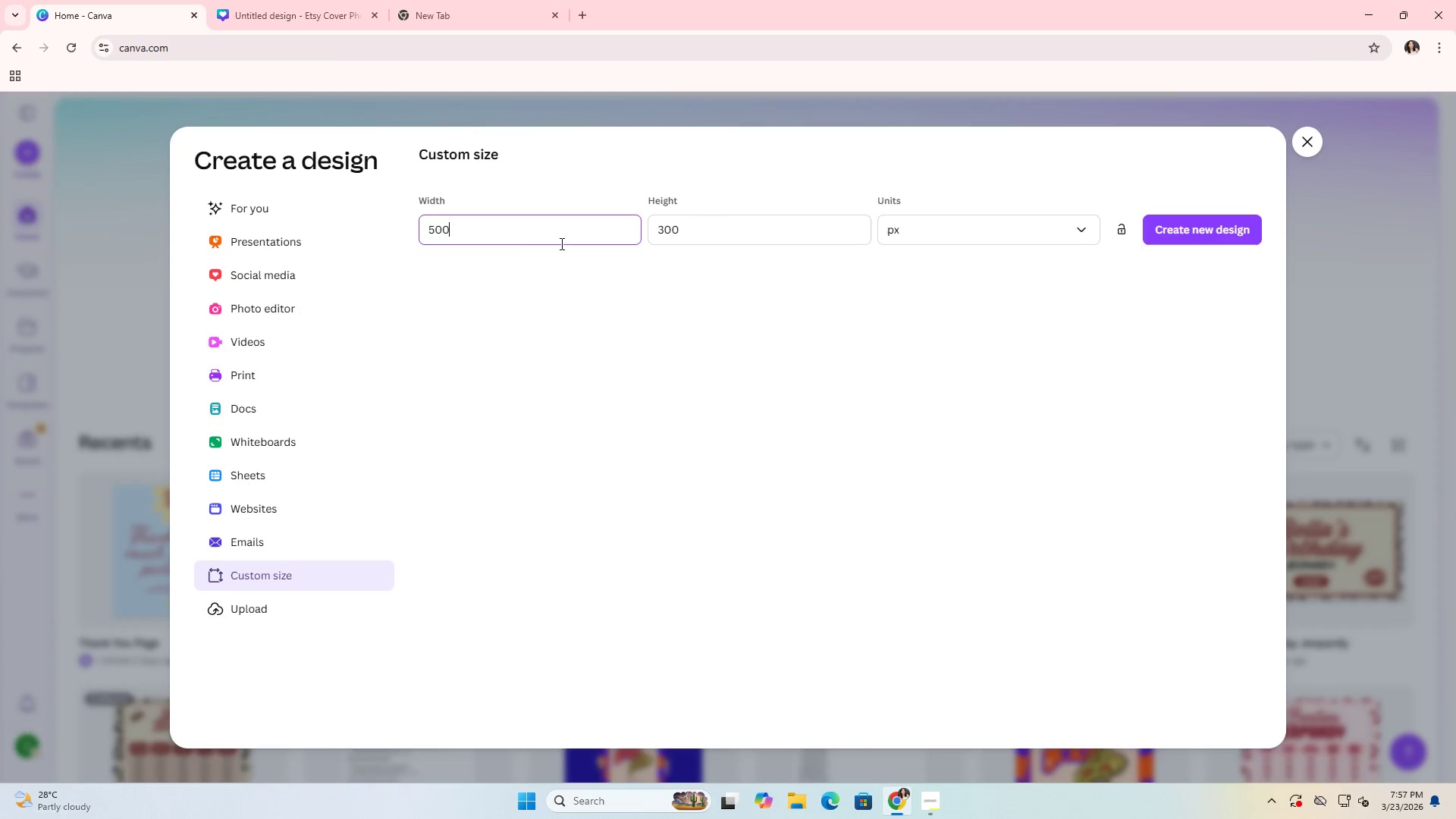 
left_click([492, 233])
 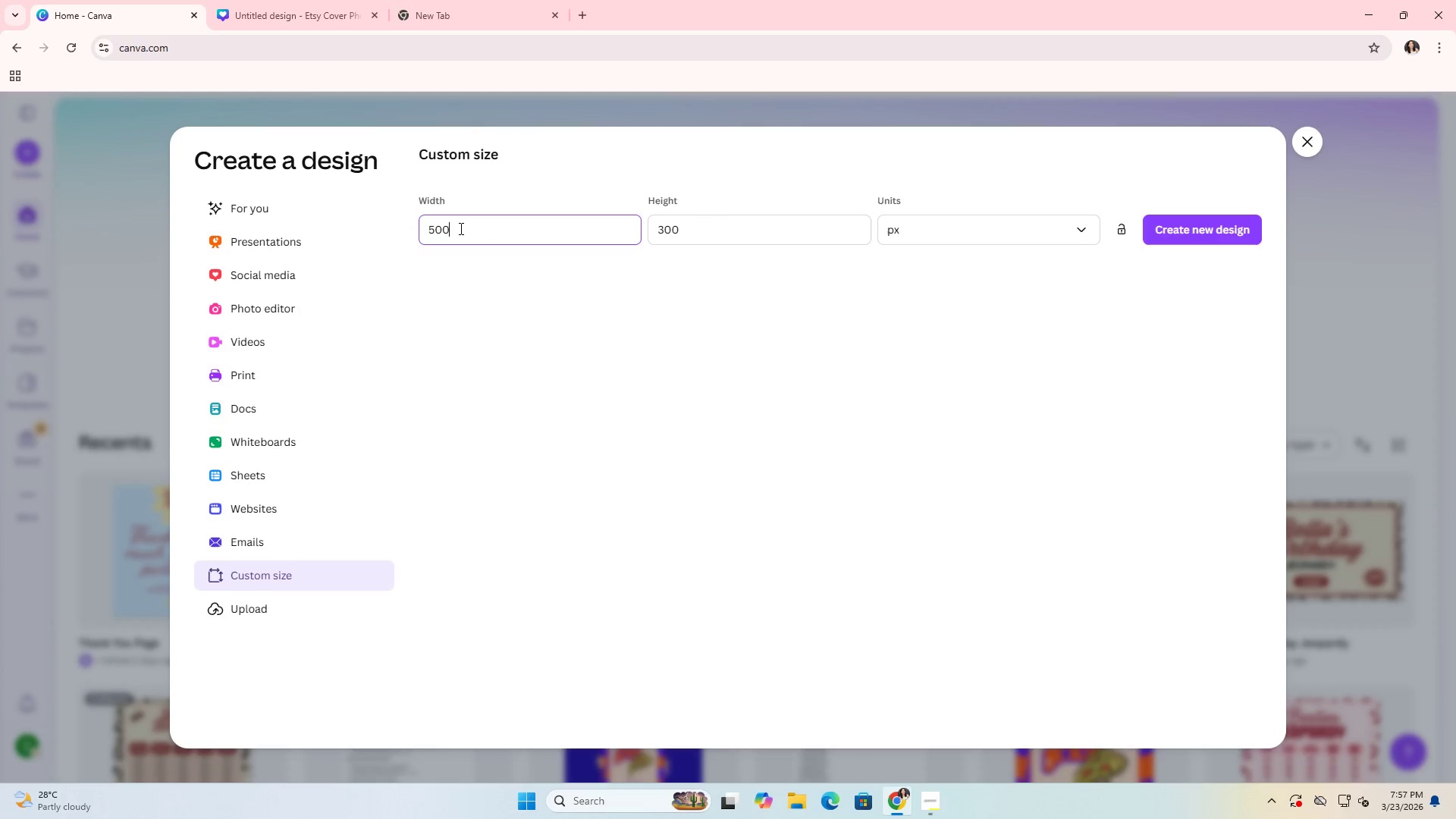 
double_click([460, 228])
 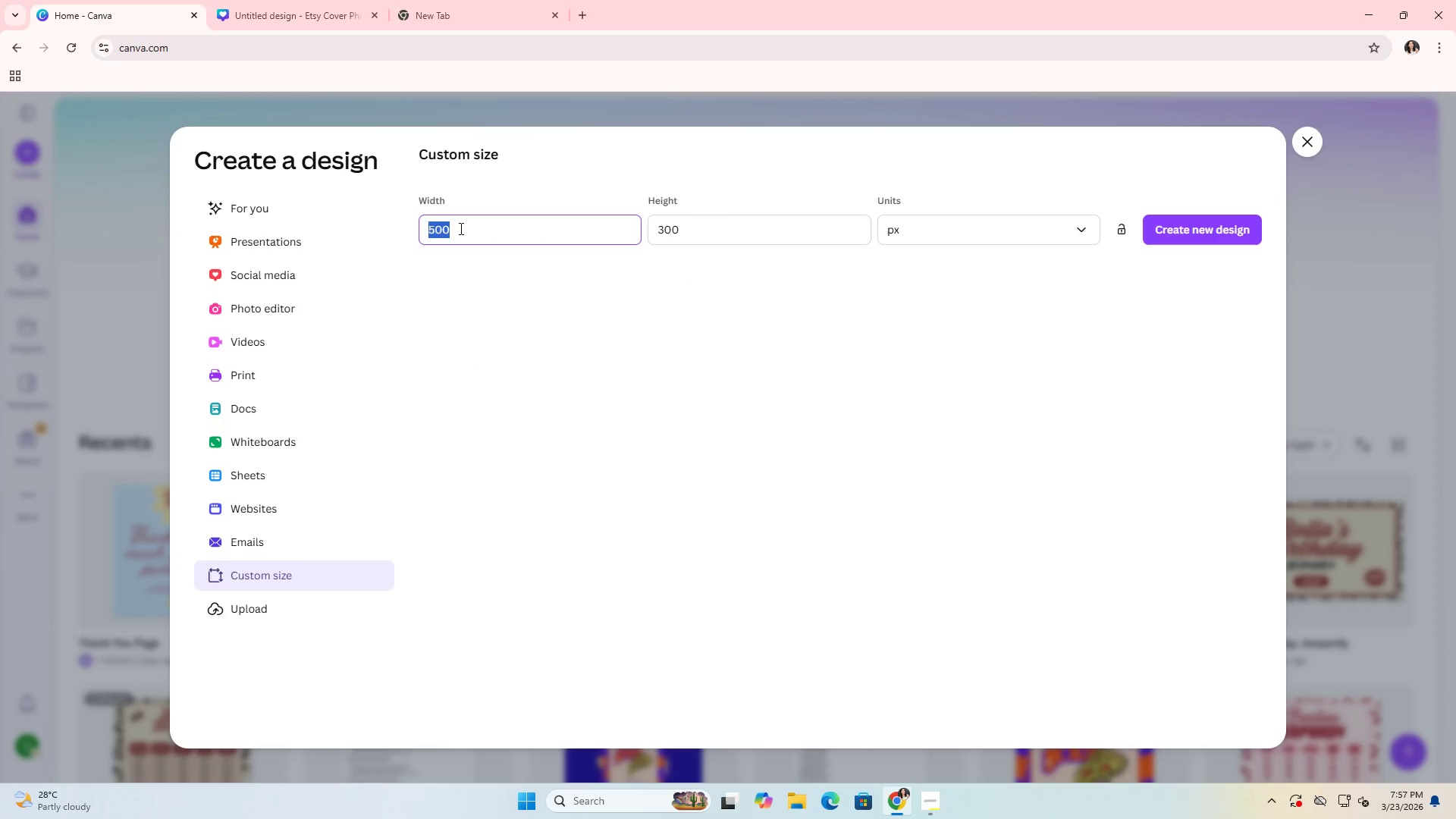 
triple_click([460, 228])
 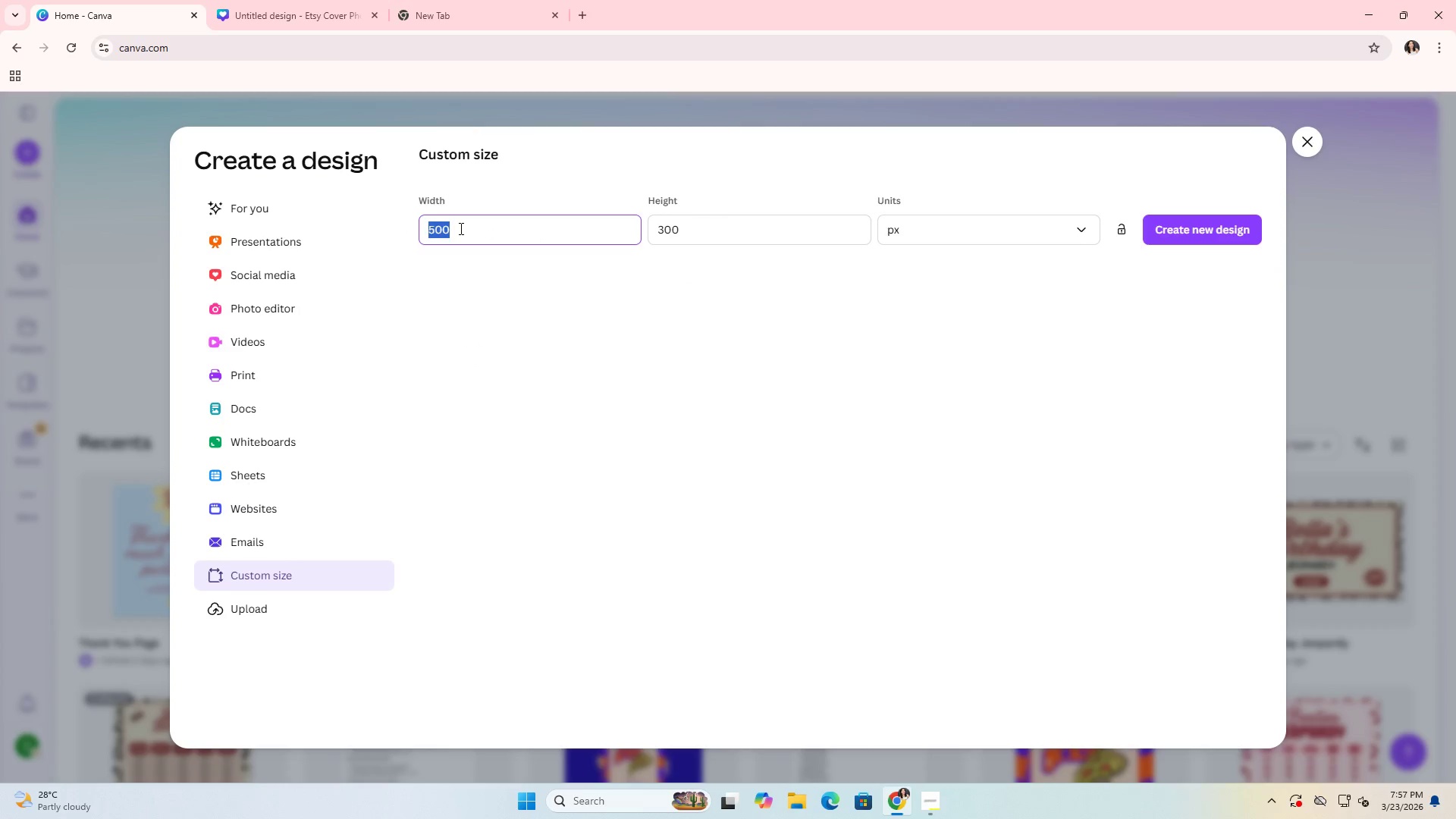 
triple_click([460, 228])
 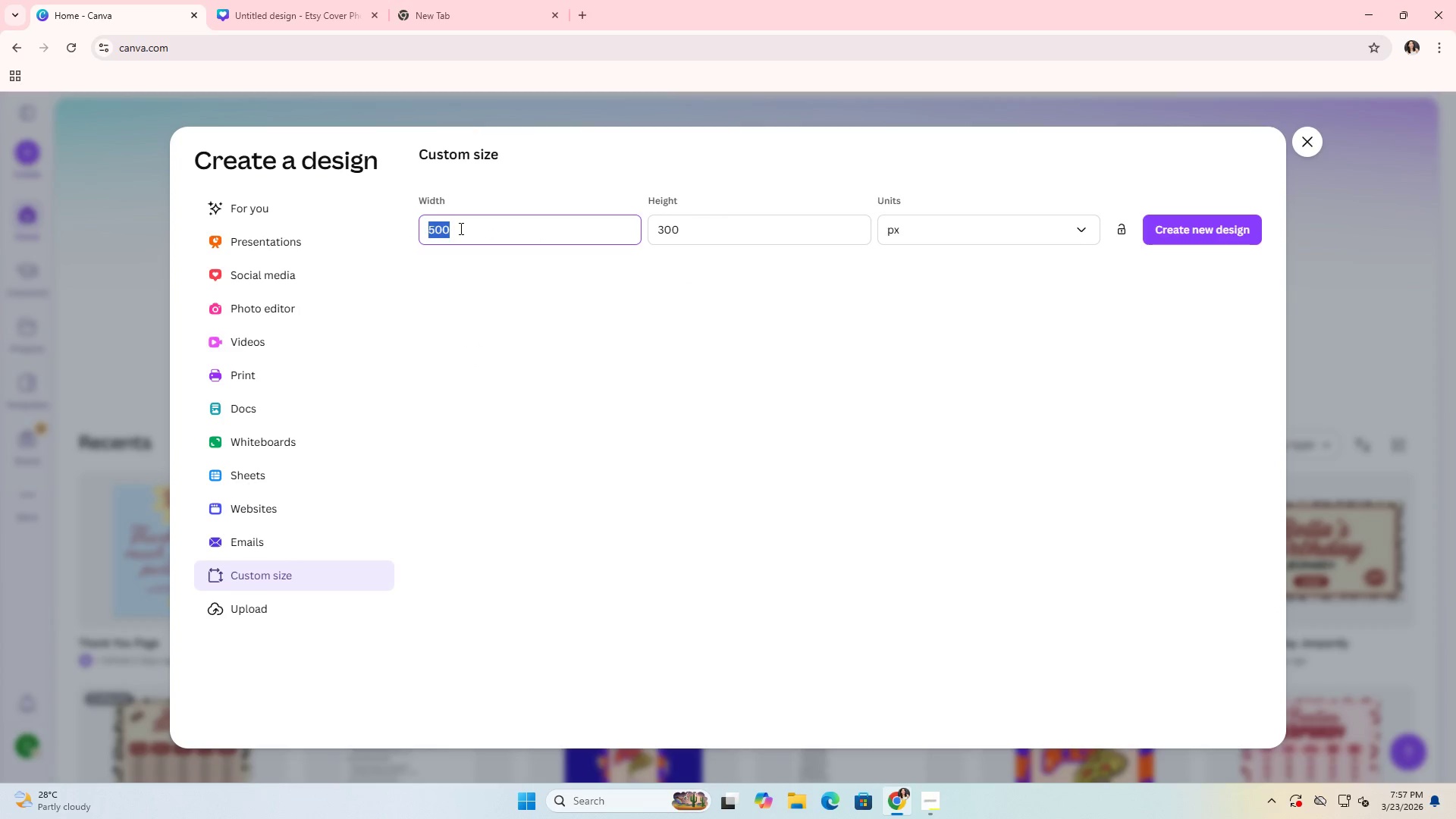 
triple_click([460, 228])
 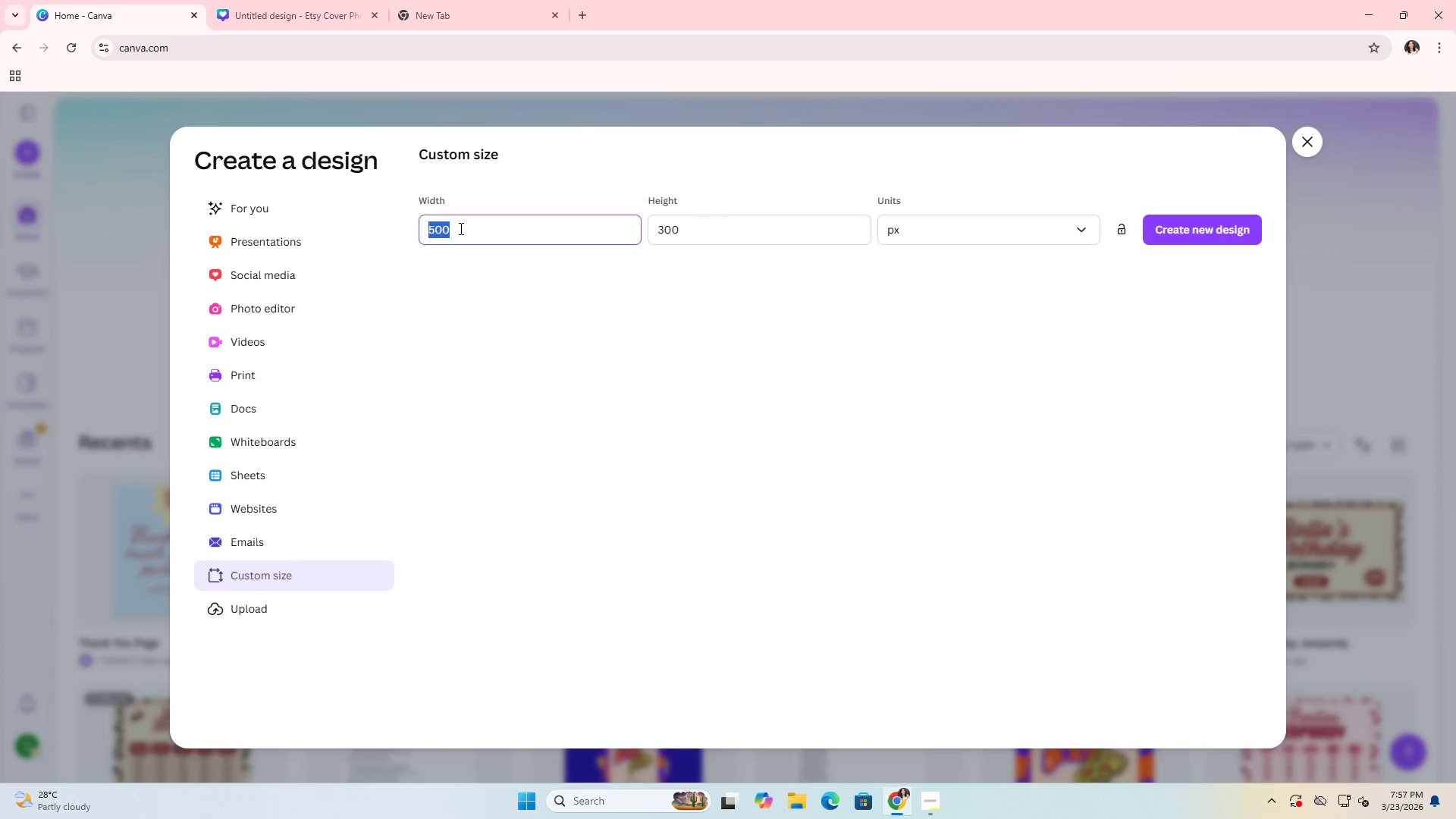 
triple_click([460, 228])
 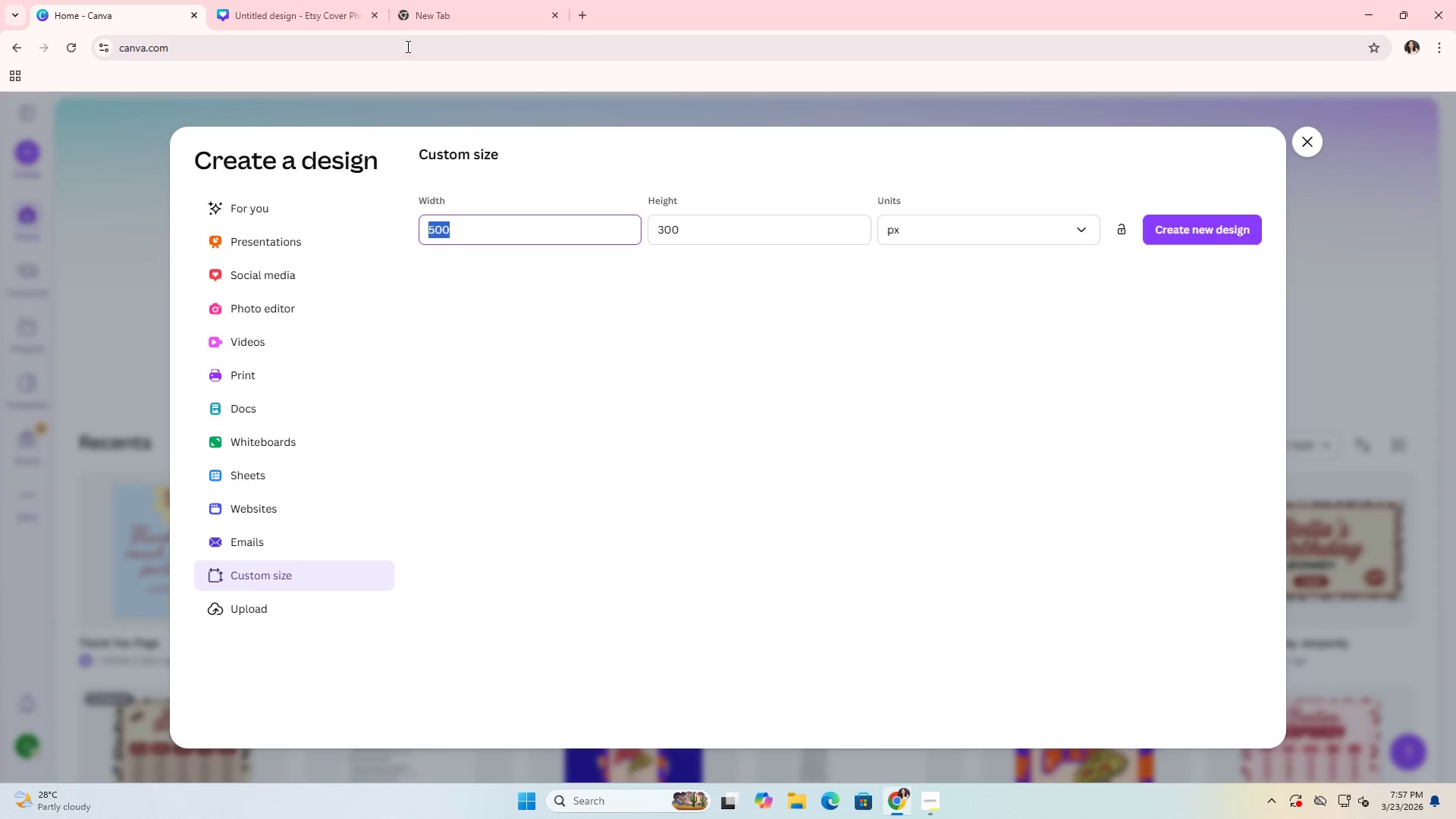 
left_click([331, 0])
 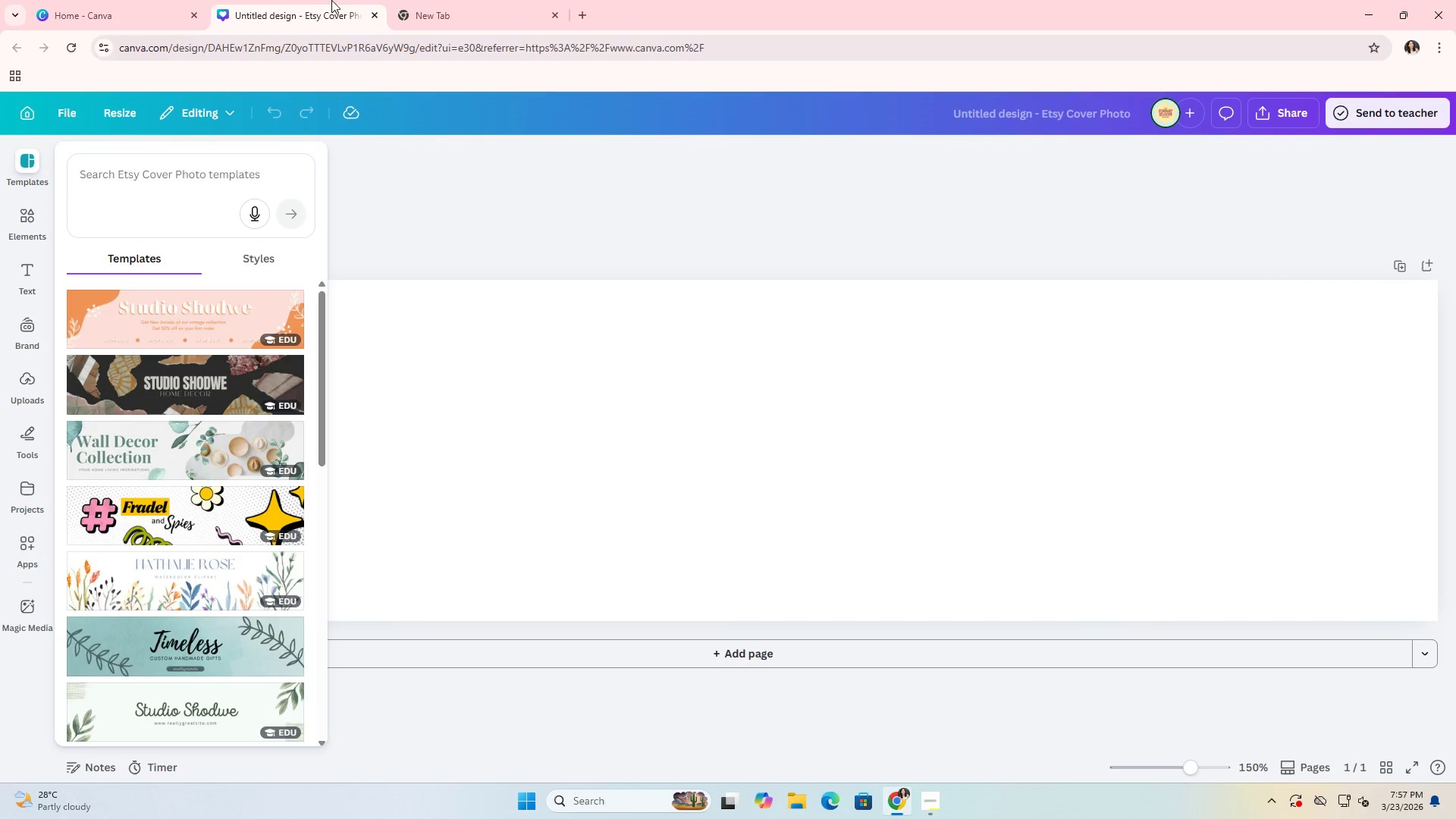 
key(Alt+AltLeft)
 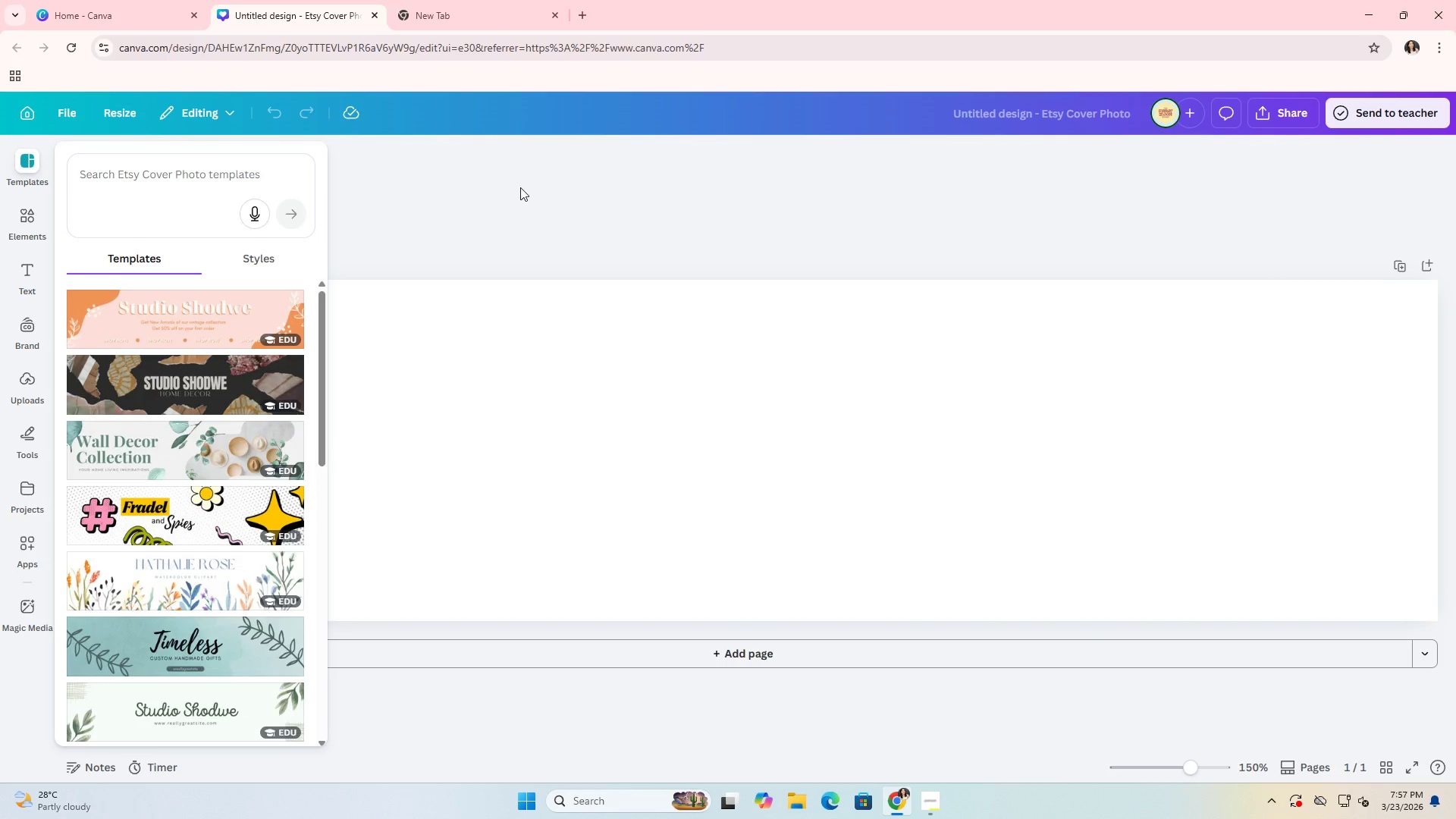 
key(Alt+Tab)